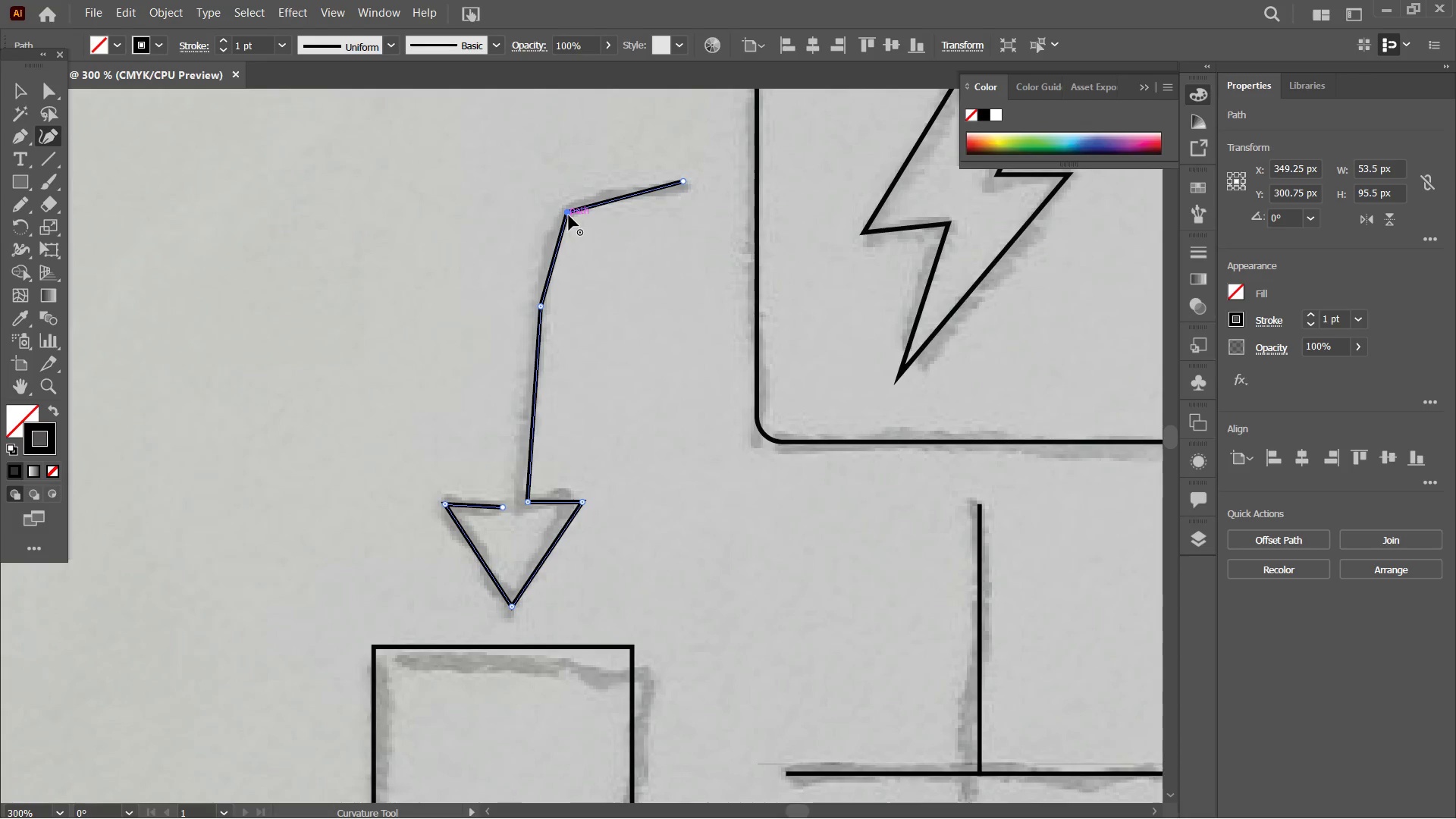 
key(Backspace)
 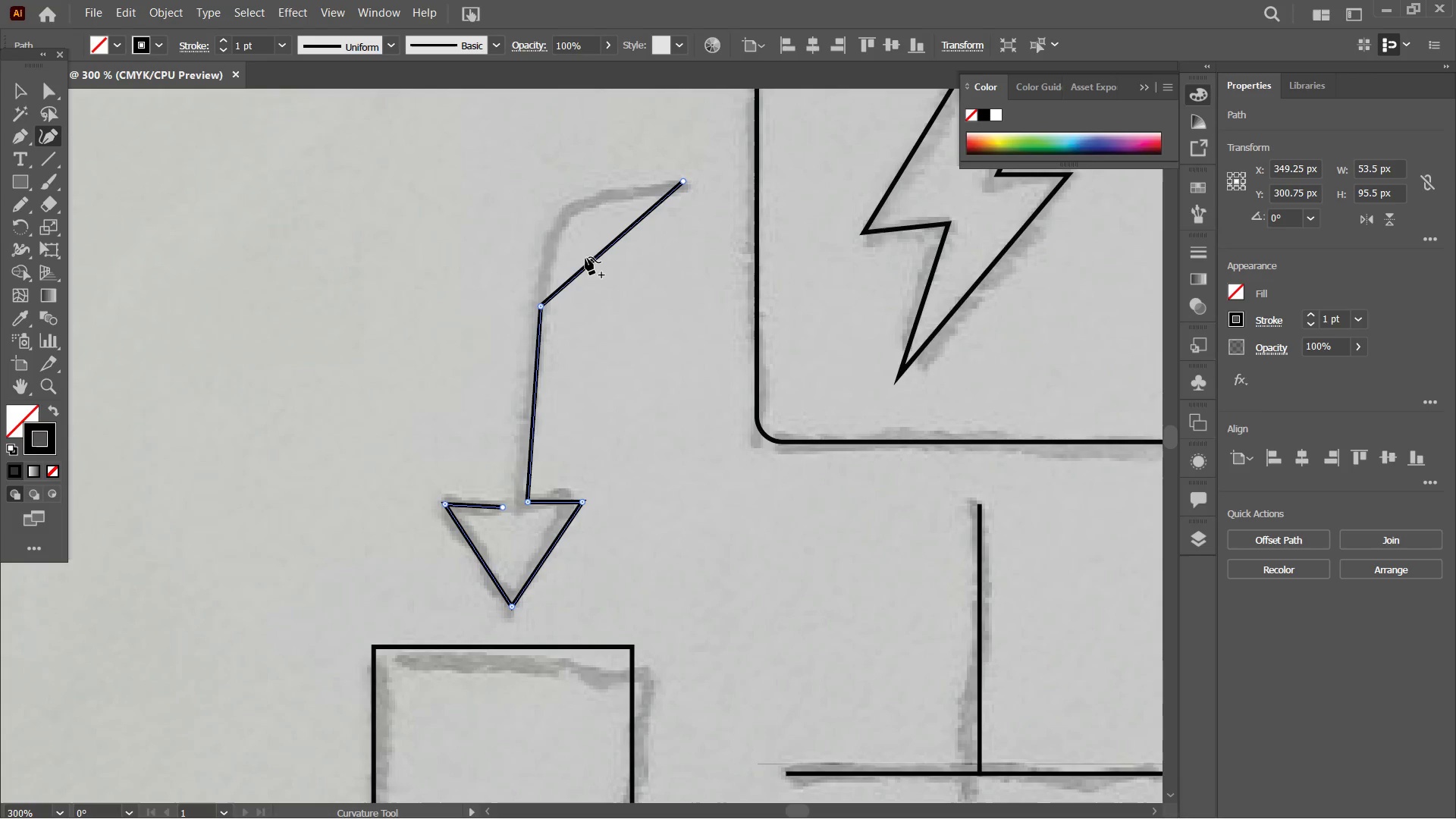 
left_click_drag(start_coordinate=[585, 257], to_coordinate=[566, 220])
 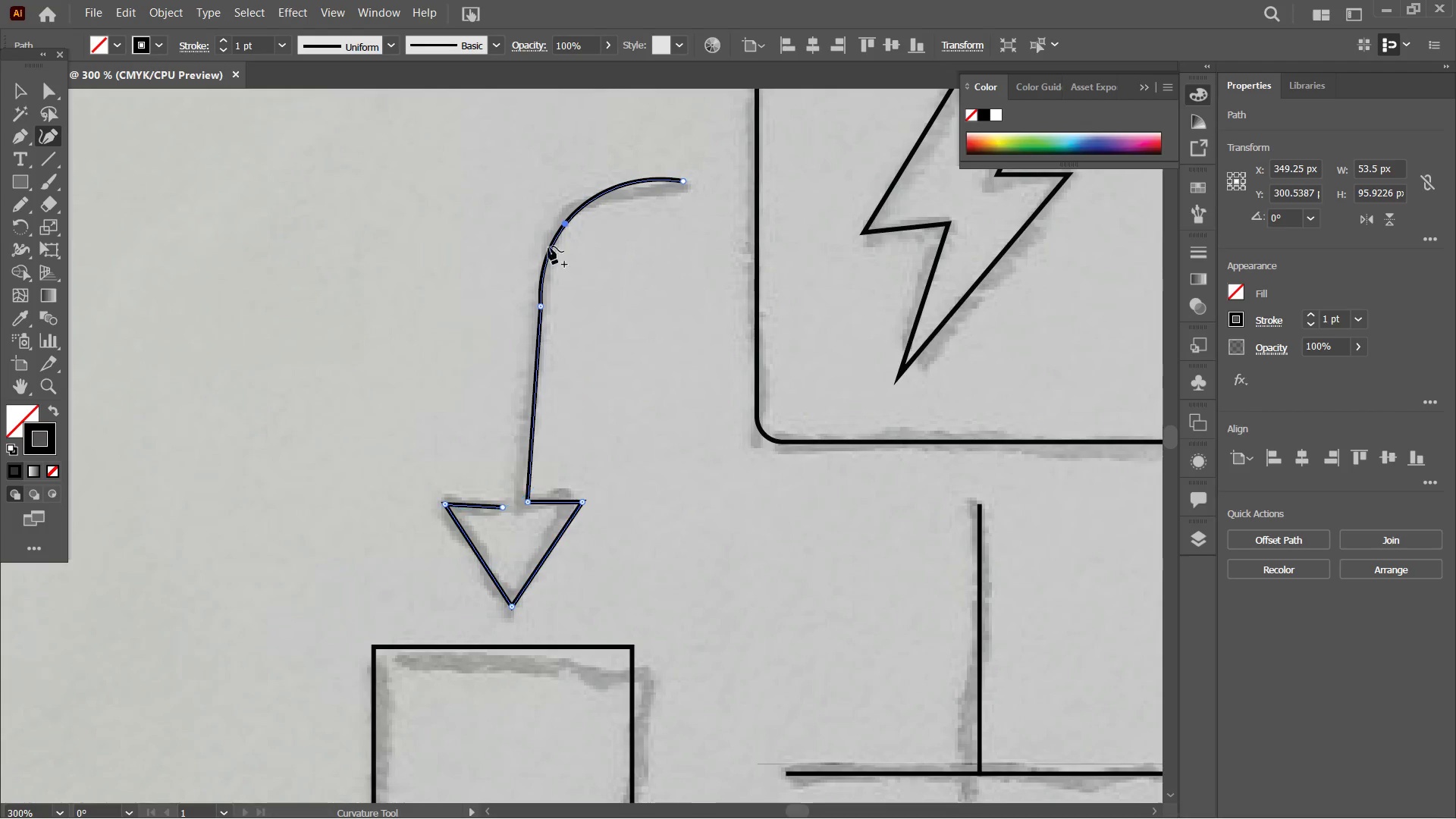 
left_click_drag(start_coordinate=[543, 306], to_coordinate=[526, 306])
 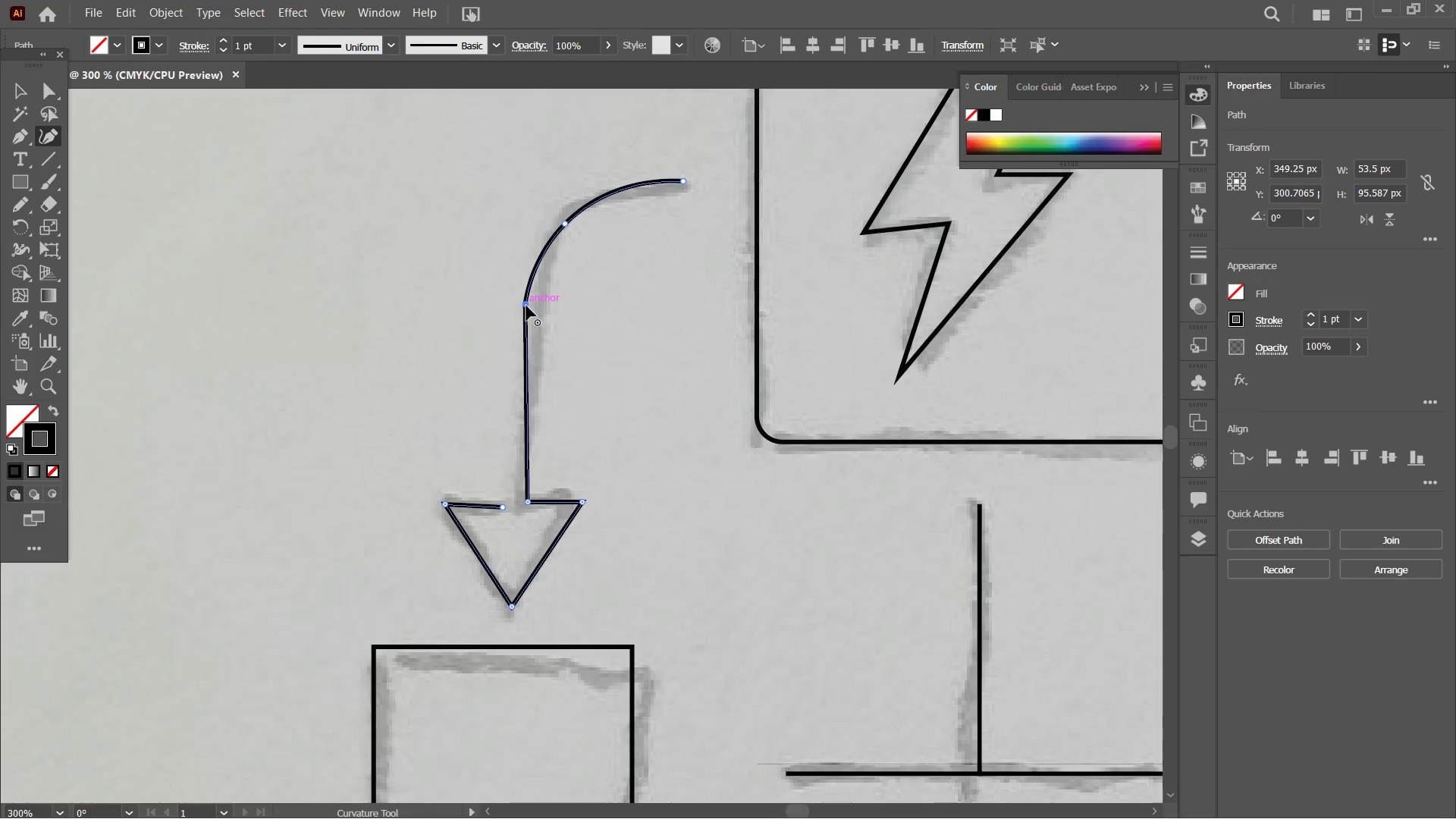 
left_click_drag(start_coordinate=[526, 306], to_coordinate=[532, 305])
 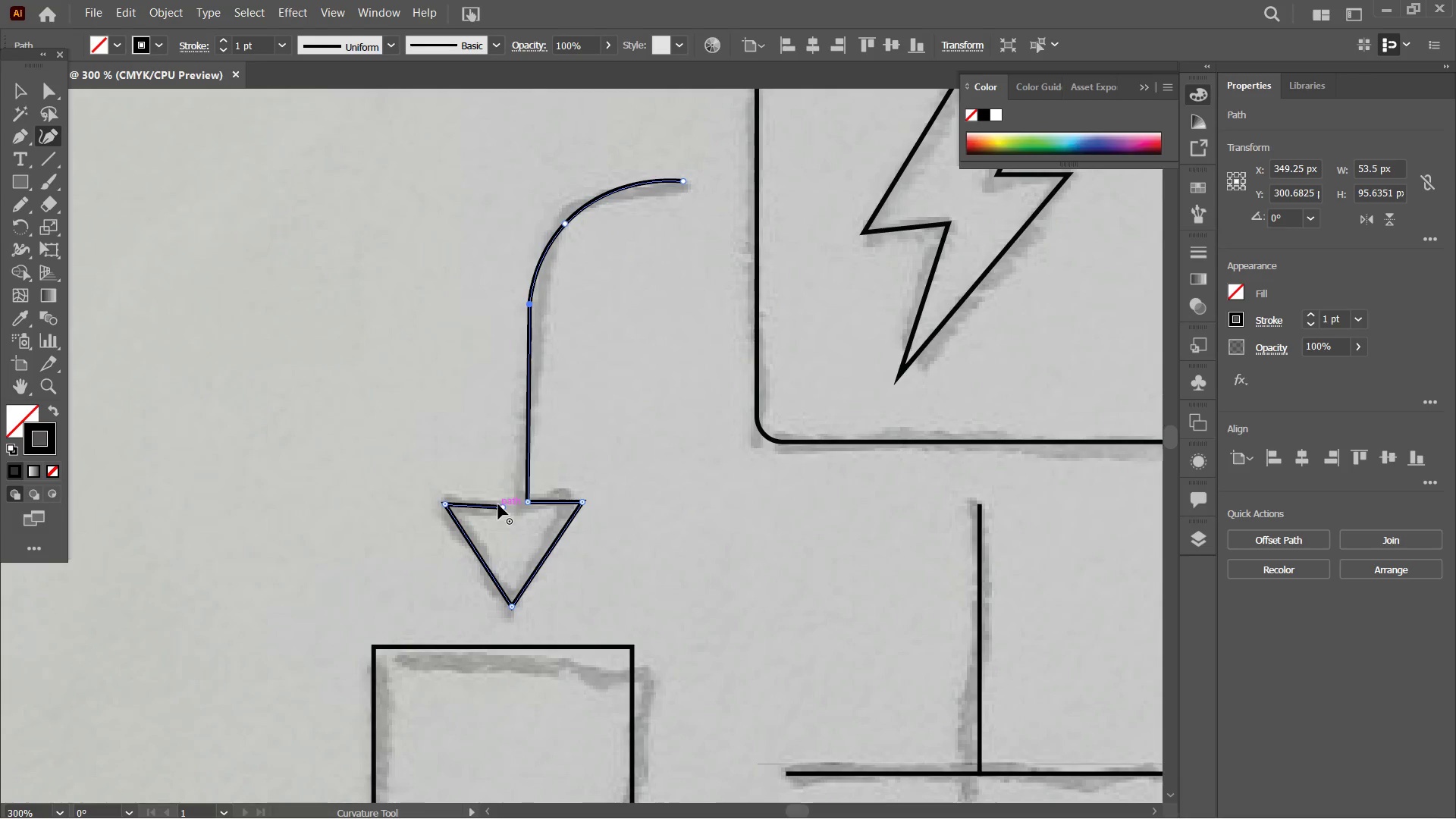 
left_click_drag(start_coordinate=[504, 506], to_coordinate=[516, 503])
 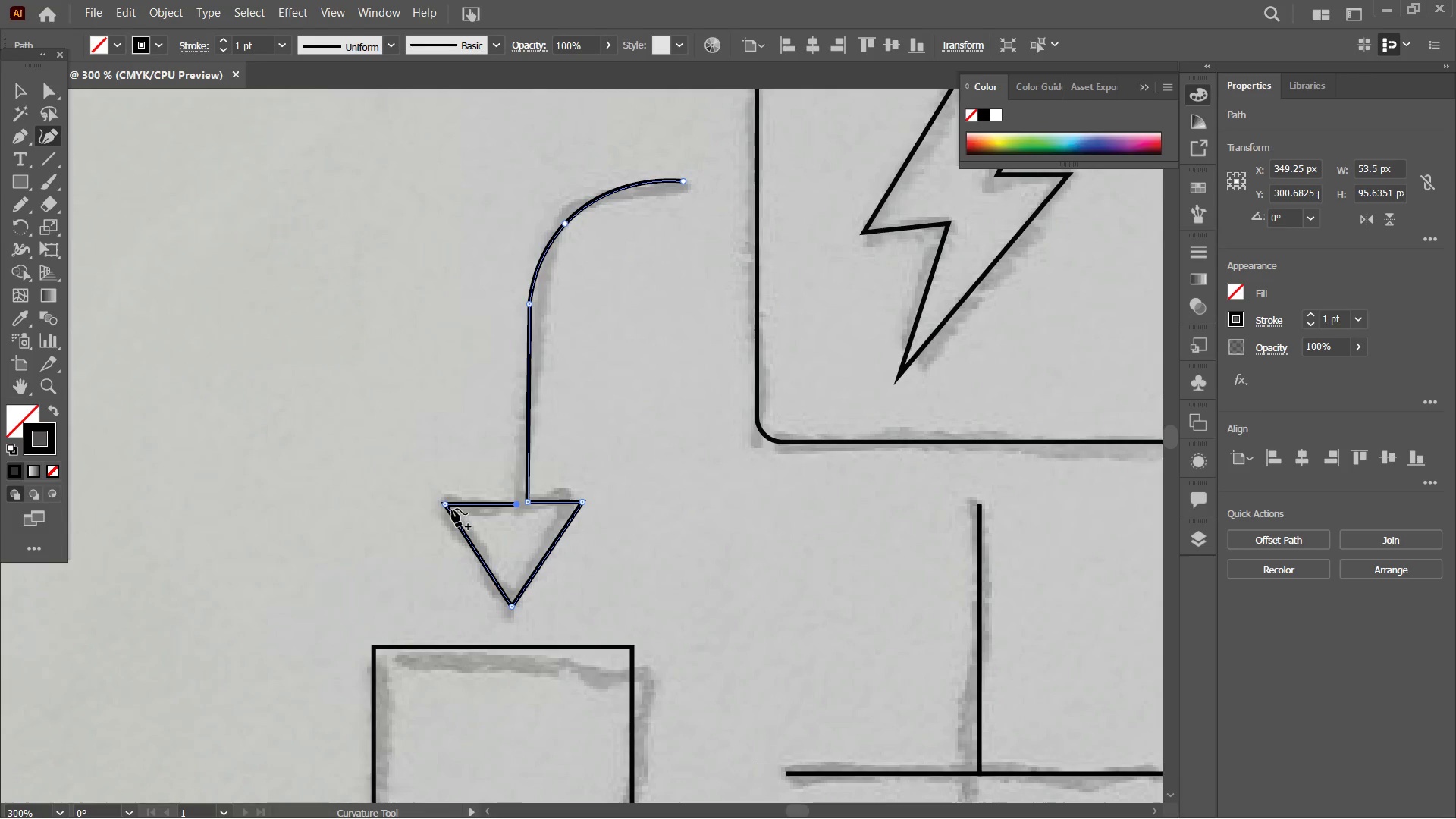 
wait(21.34)
 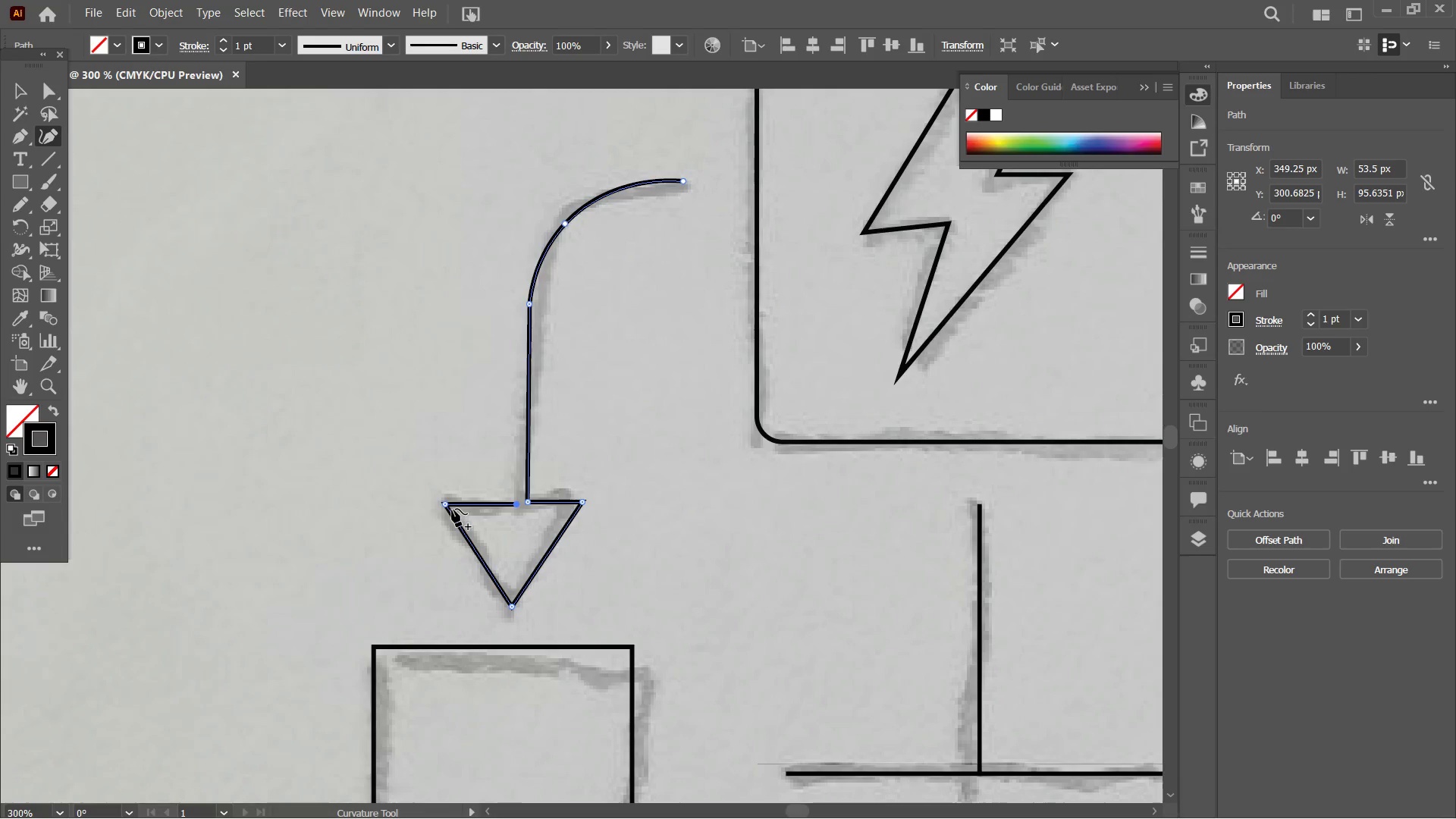 
hold_key(key=Space, duration=1.5)
 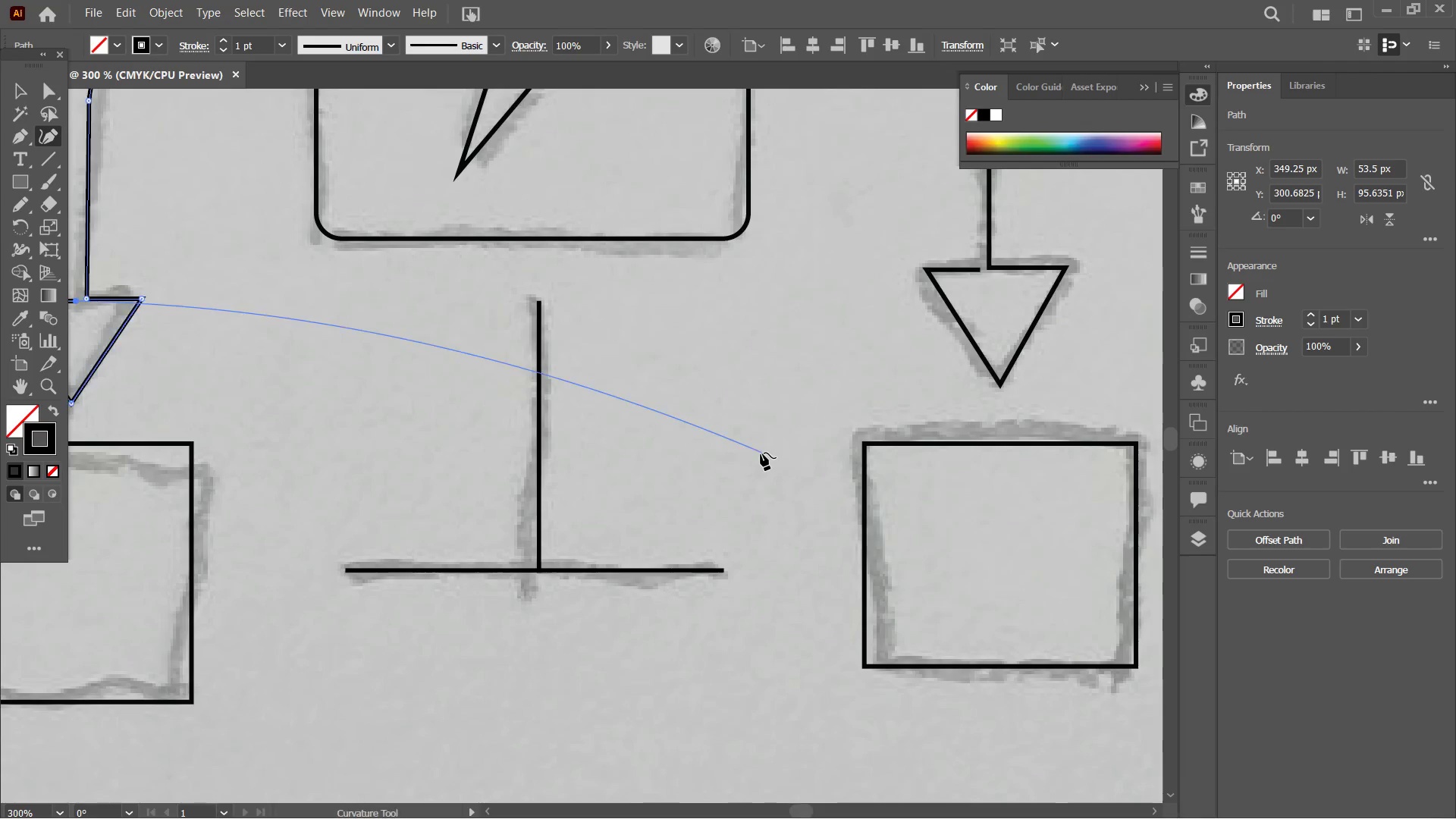 
left_click_drag(start_coordinate=[893, 542], to_coordinate=[363, 591])
 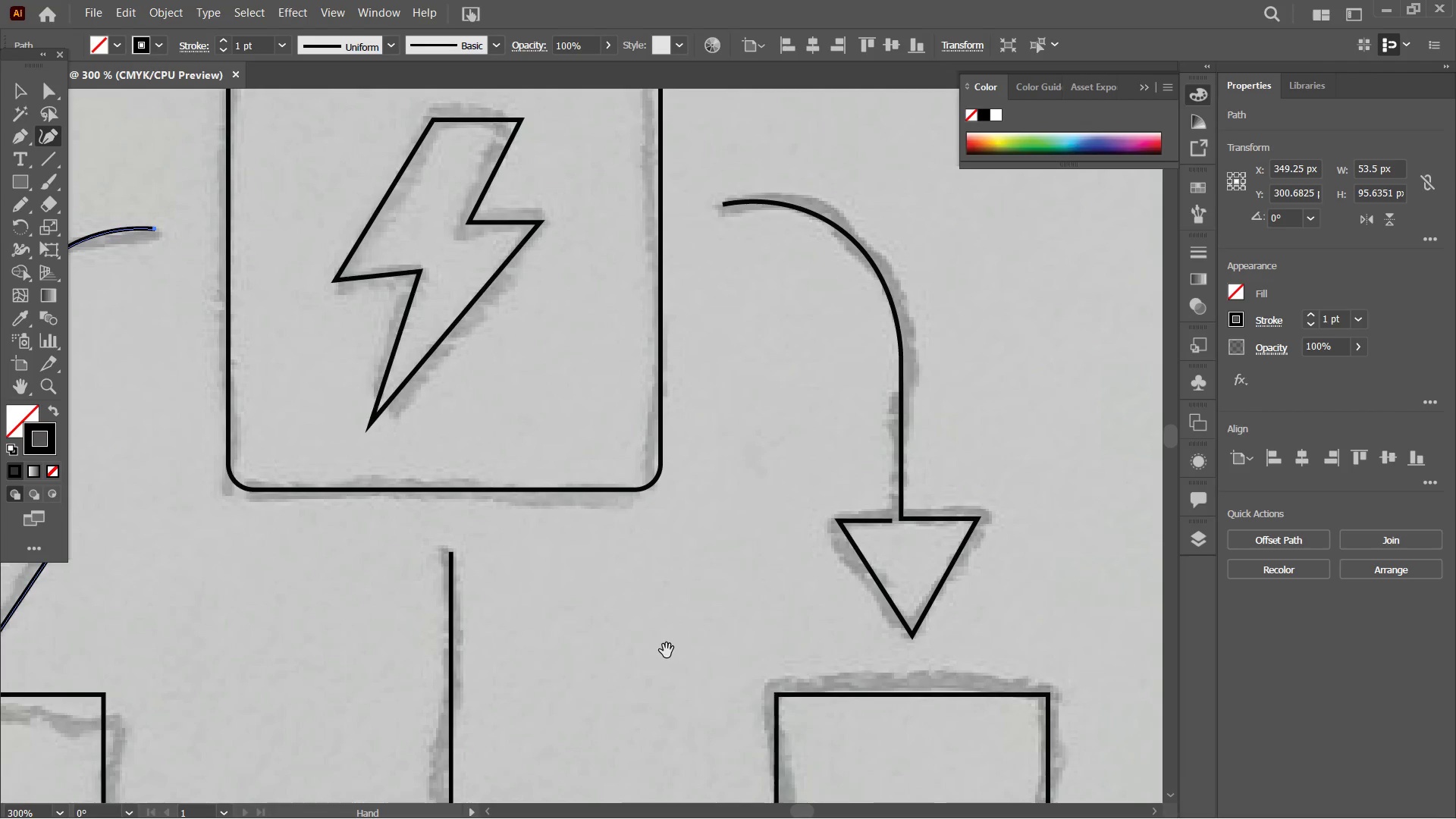 
left_click_drag(start_coordinate=[665, 648], to_coordinate=[755, 394])
 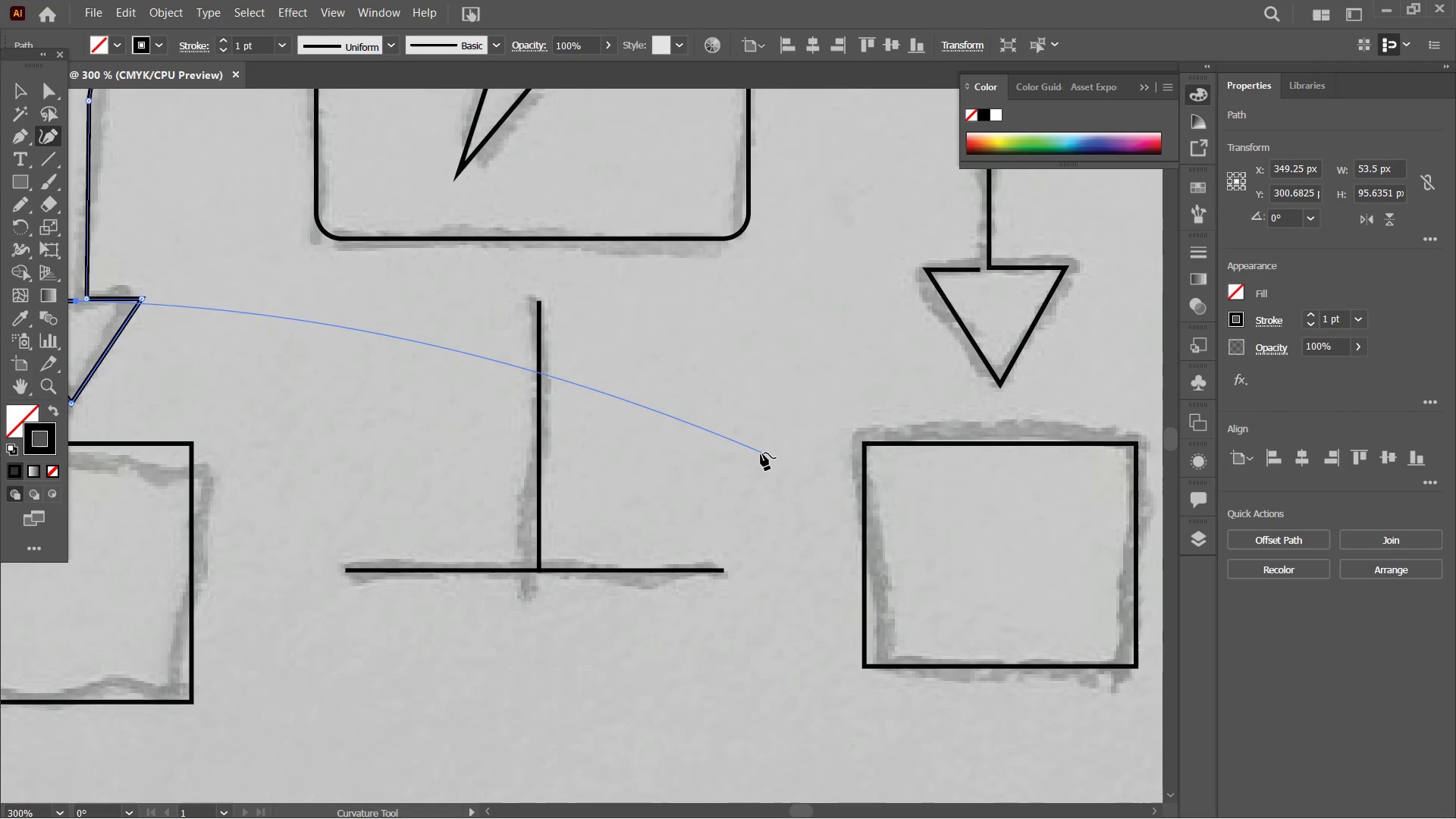 
hold_key(key=Space, duration=0.58)
 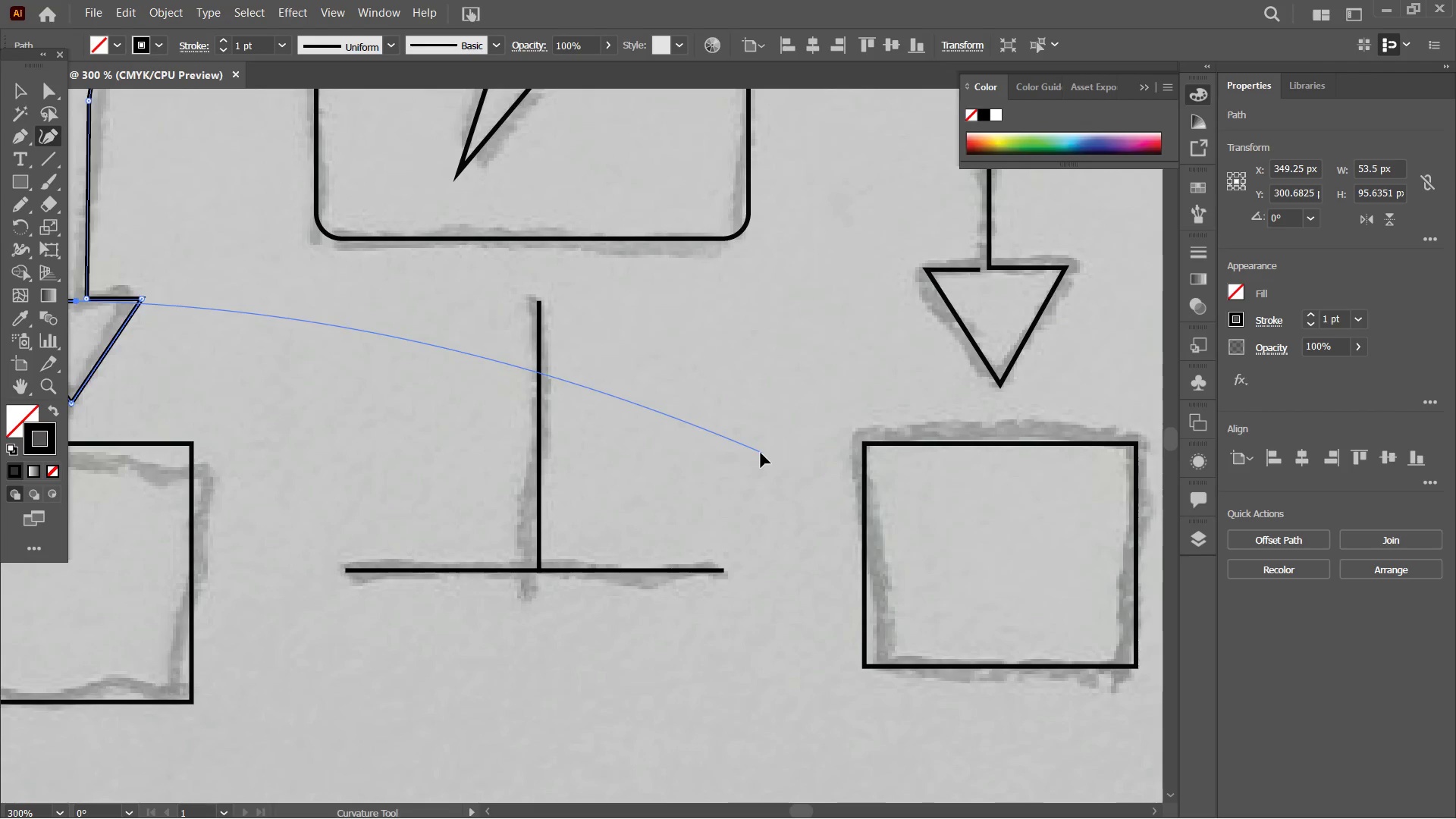 
key(Control+Minus)
 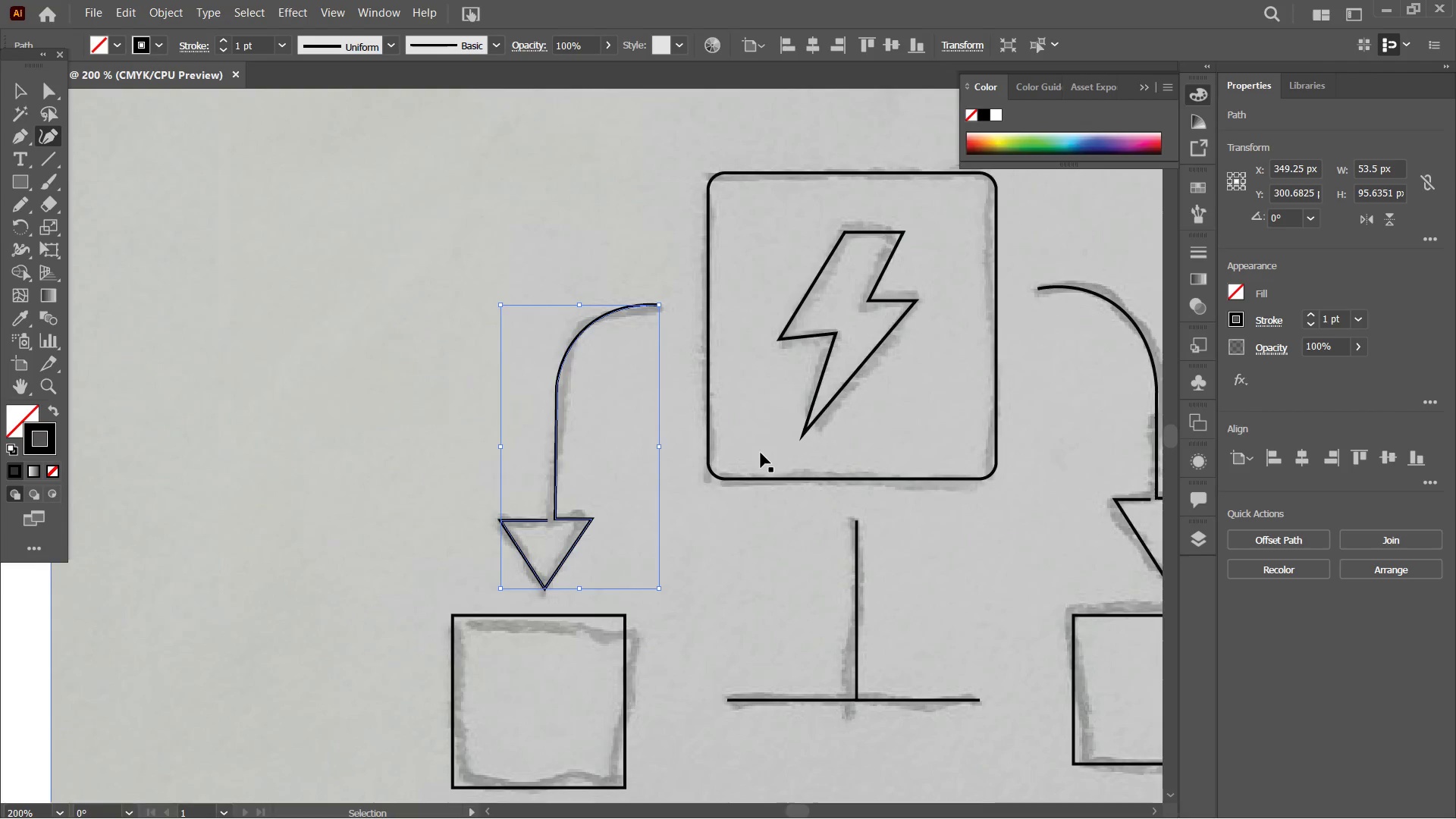 
key(Control+Minus)
 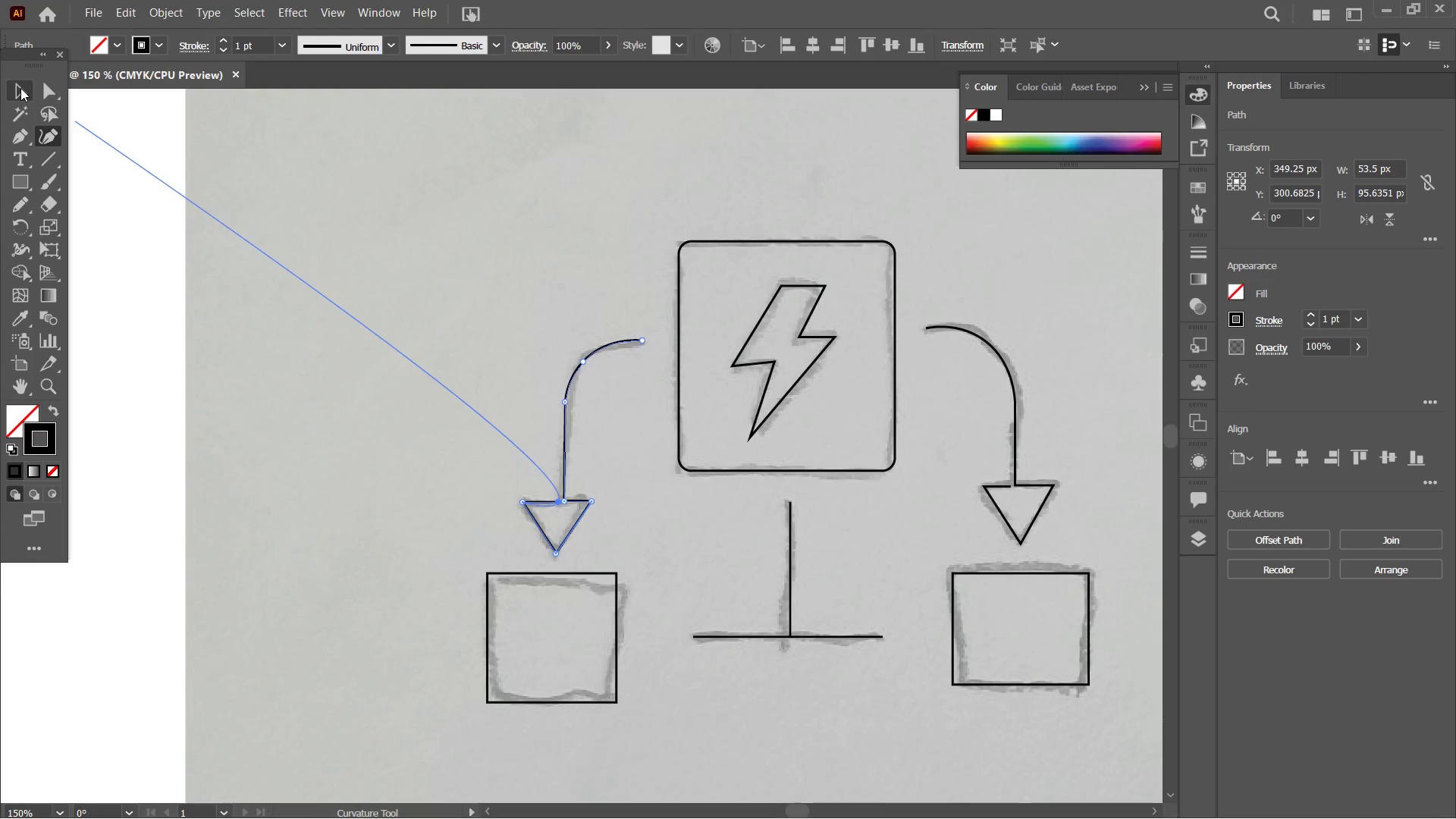 
double_click([465, 357])
 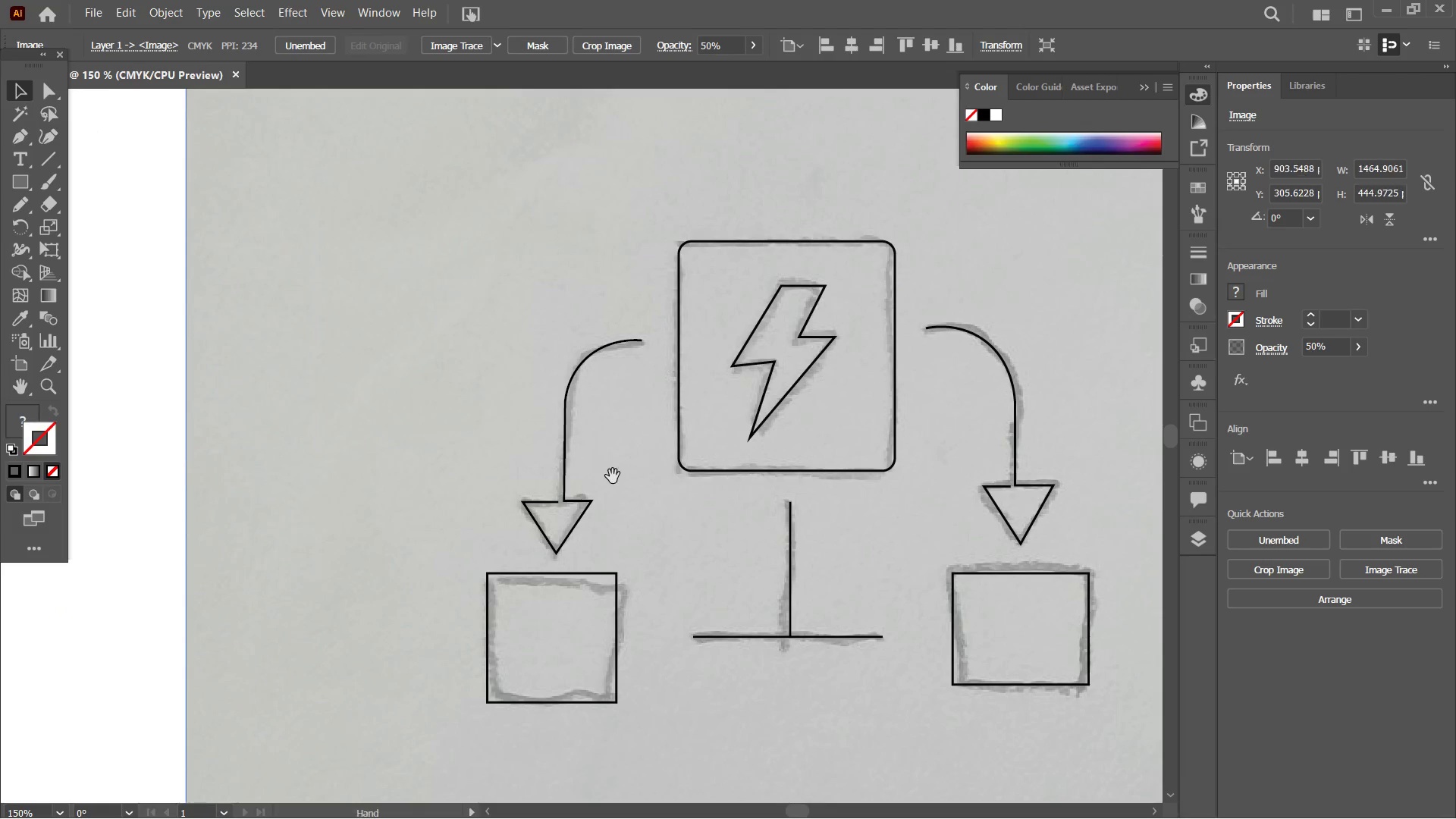 
hold_key(key=Space, duration=1.14)
 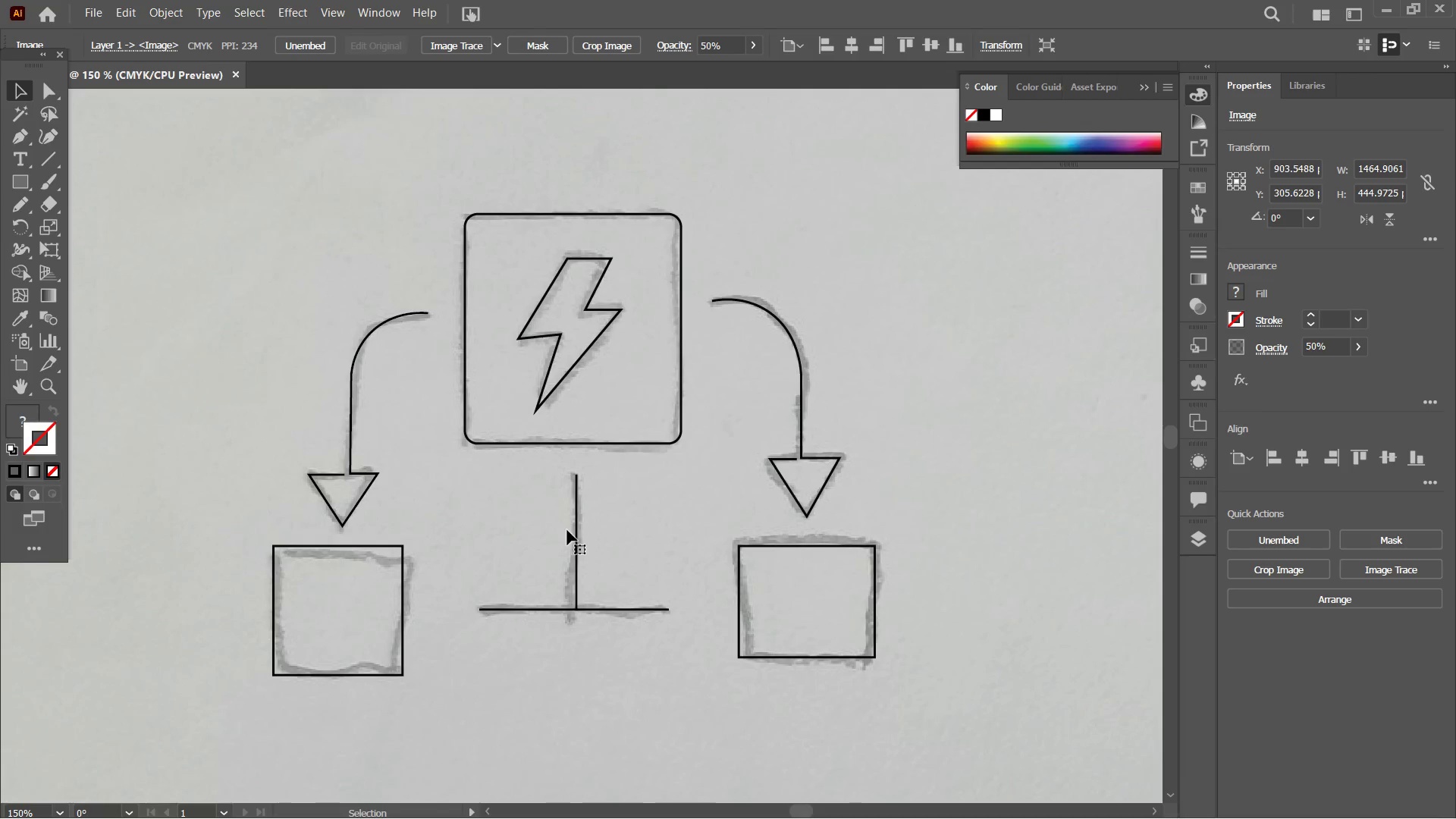 
left_click_drag(start_coordinate=[778, 557], to_coordinate=[563, 529])
 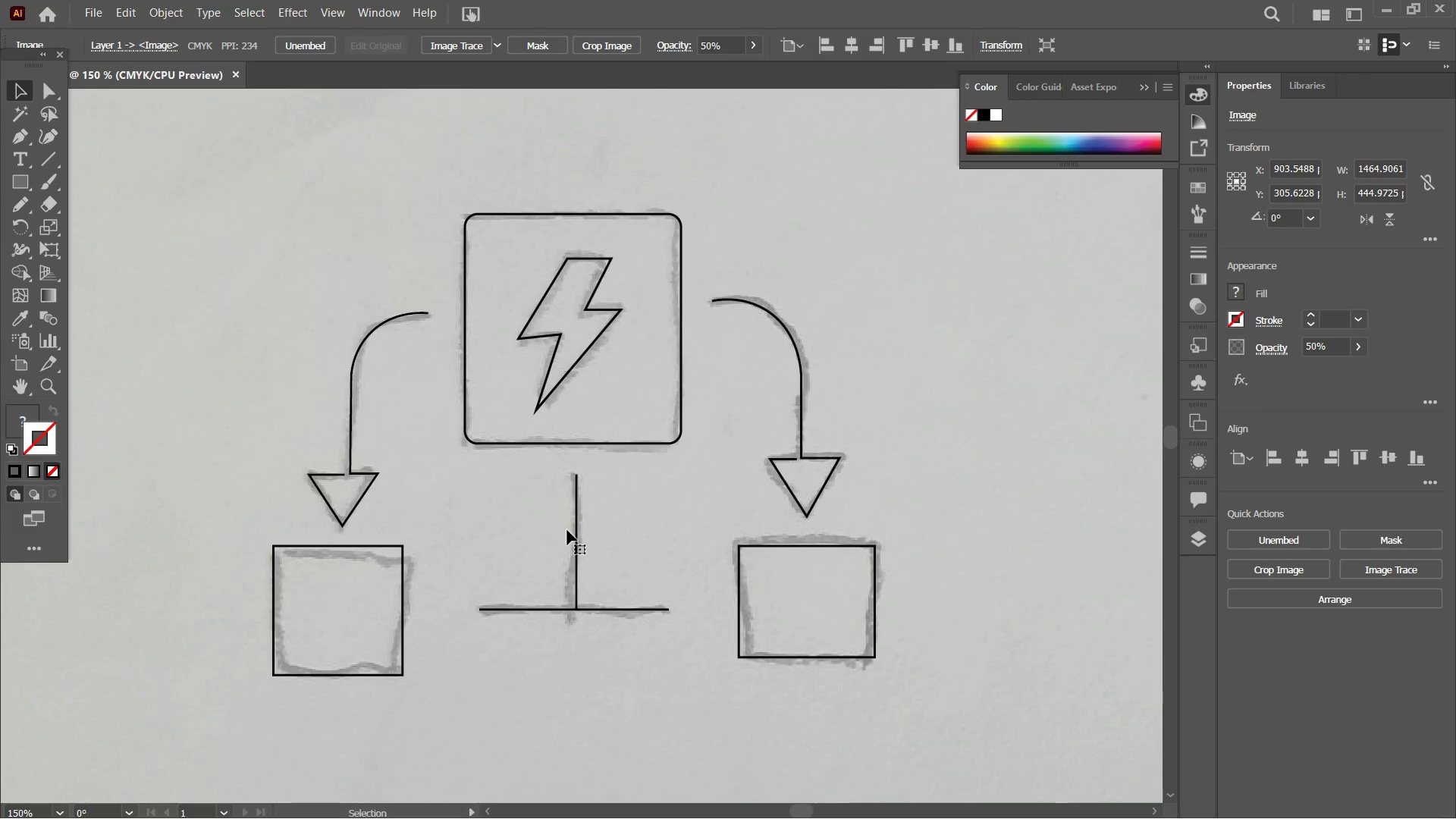 
hold_key(key=Space, duration=9.58)
 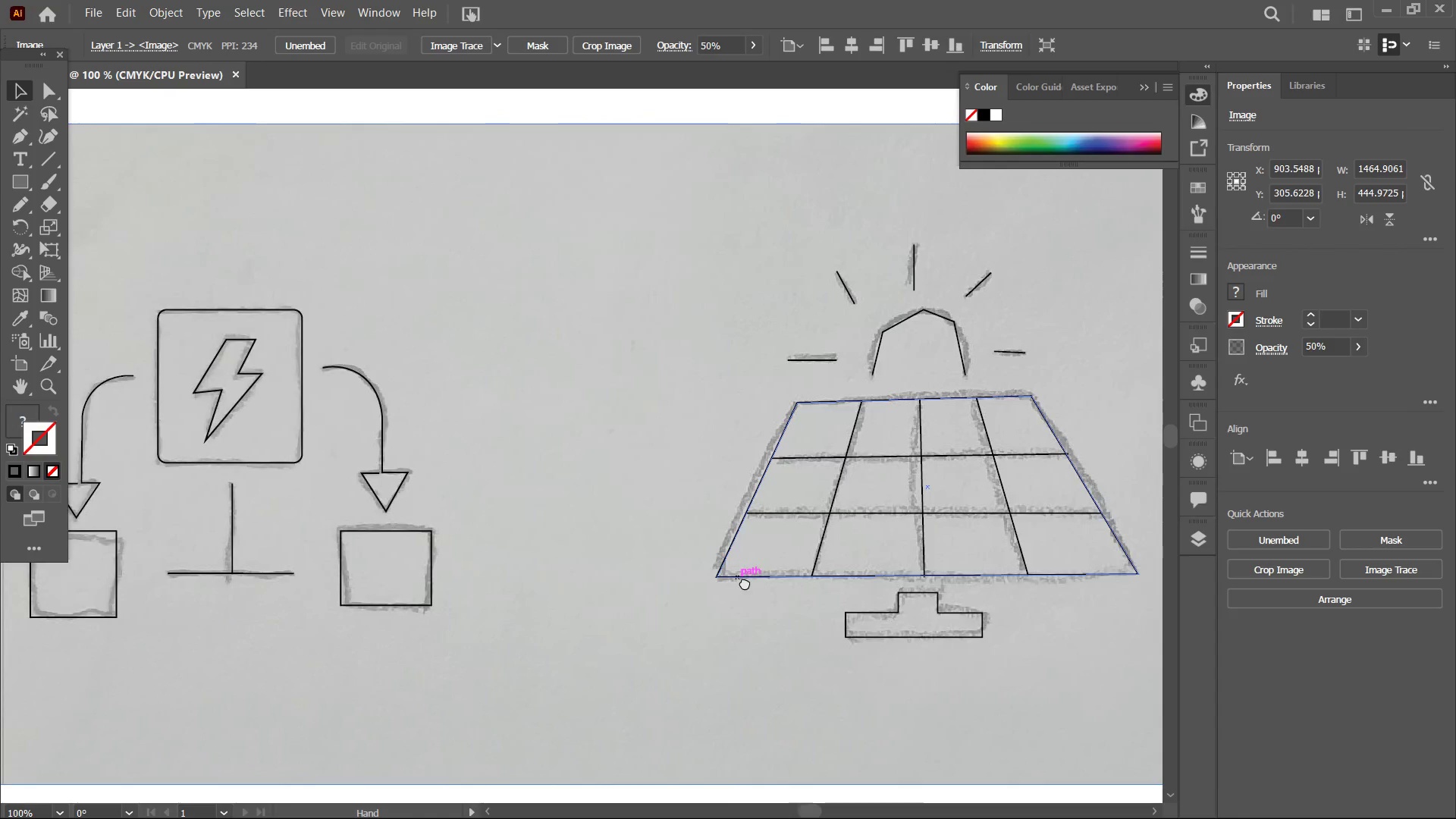 
left_click([1000, 799])